 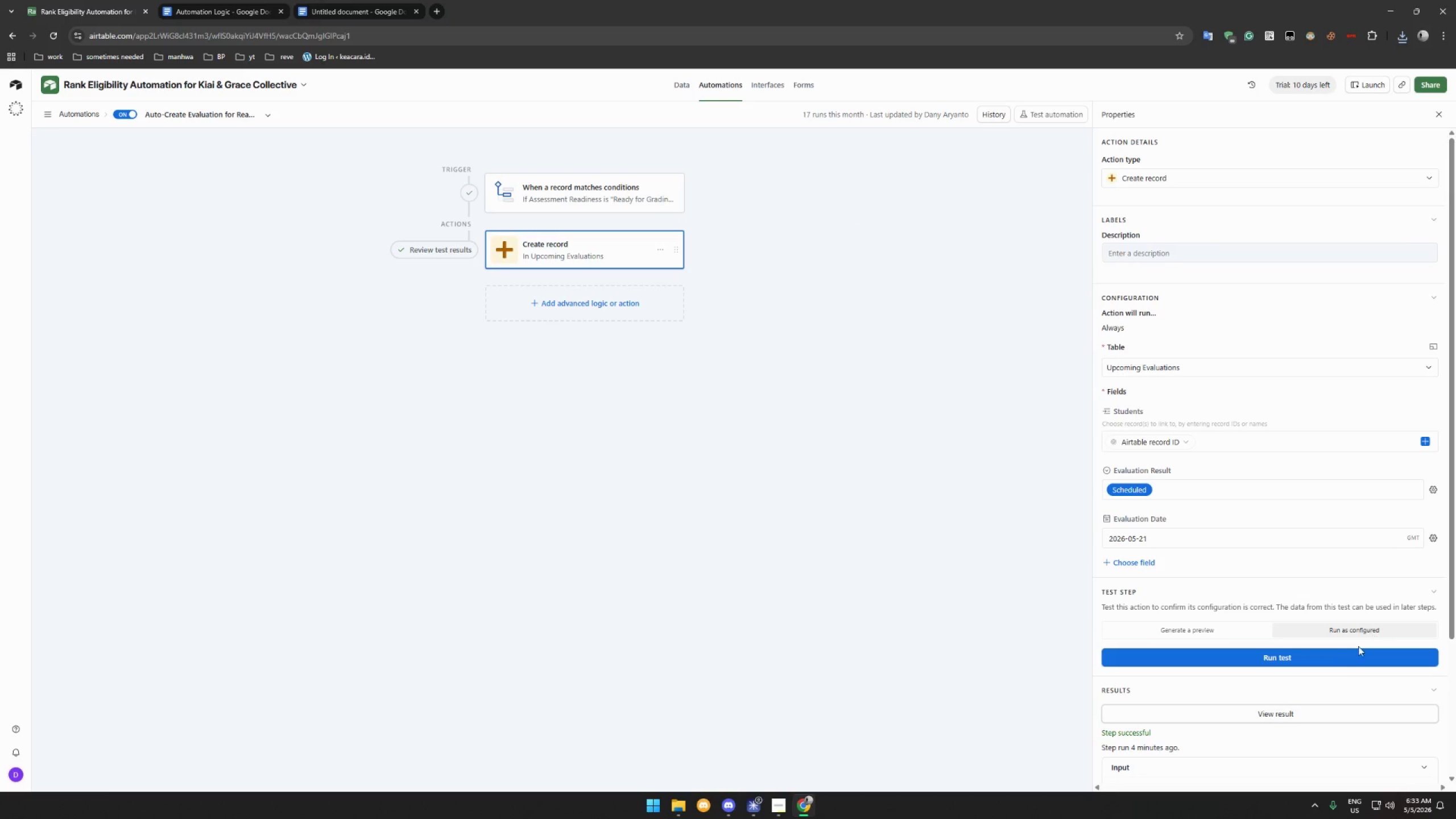 
left_click([1312, 661])
 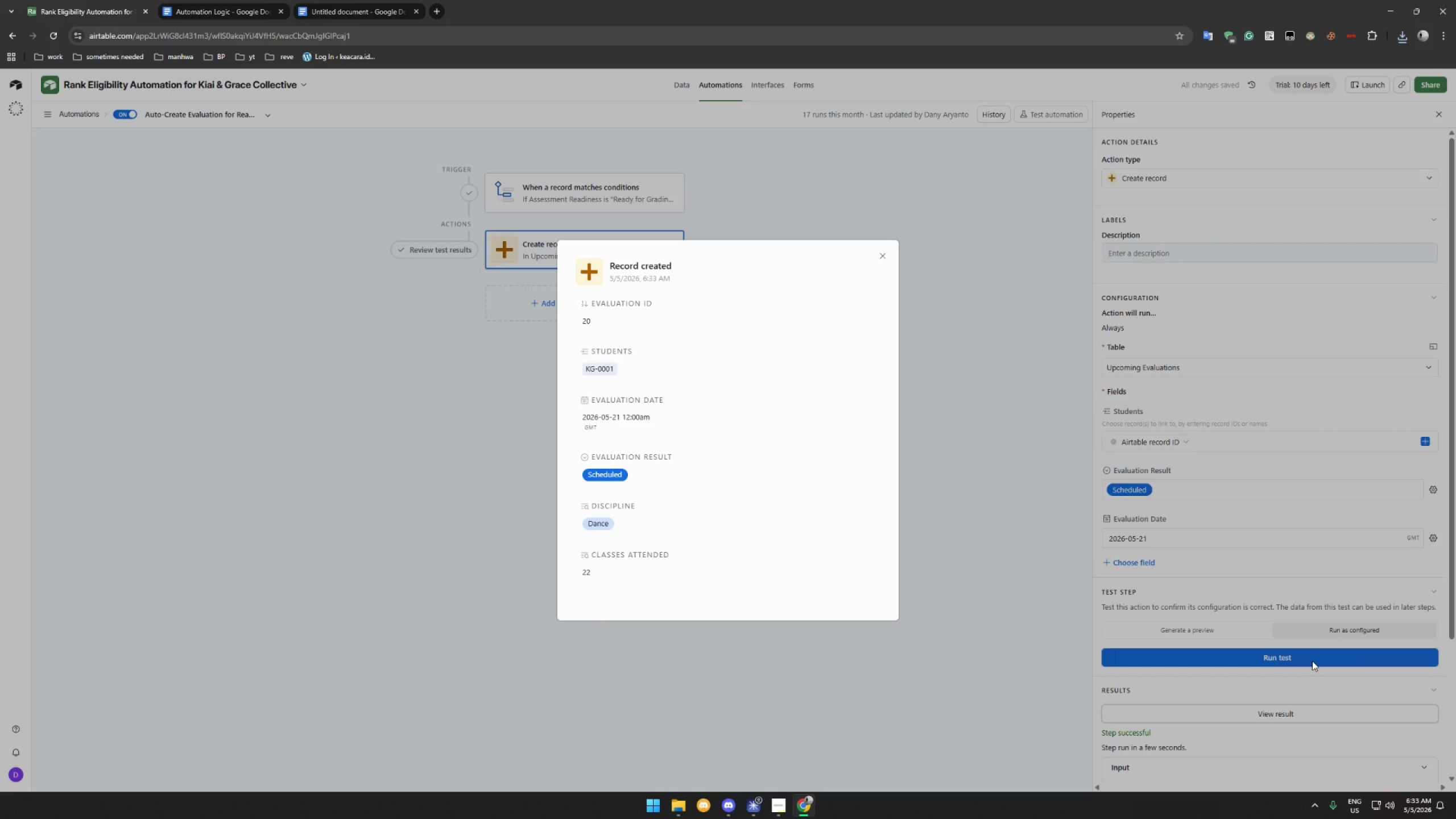 
key(PrintScreen)
 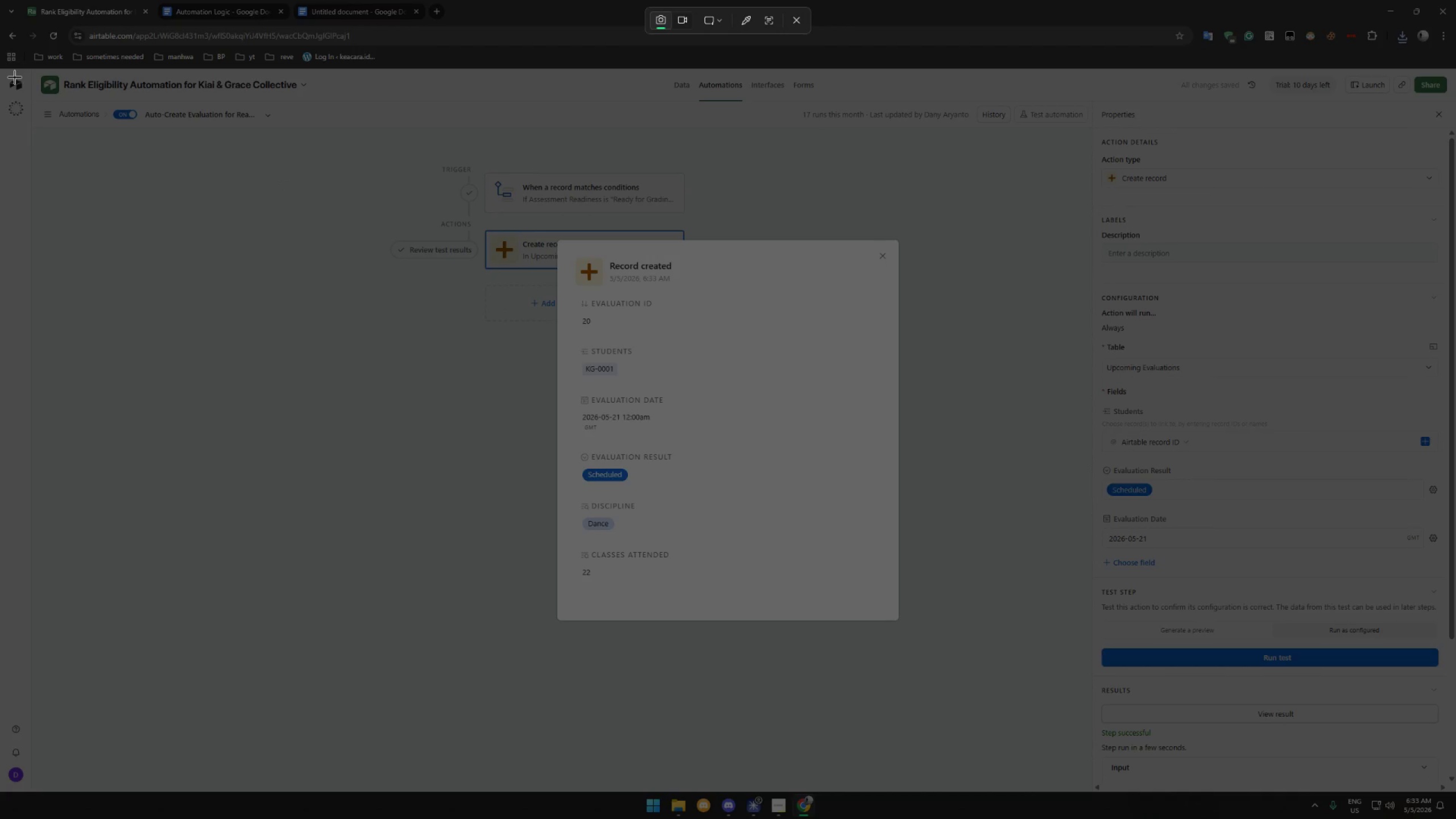 
left_click_drag(start_coordinate=[6, 73], to_coordinate=[1450, 786])
 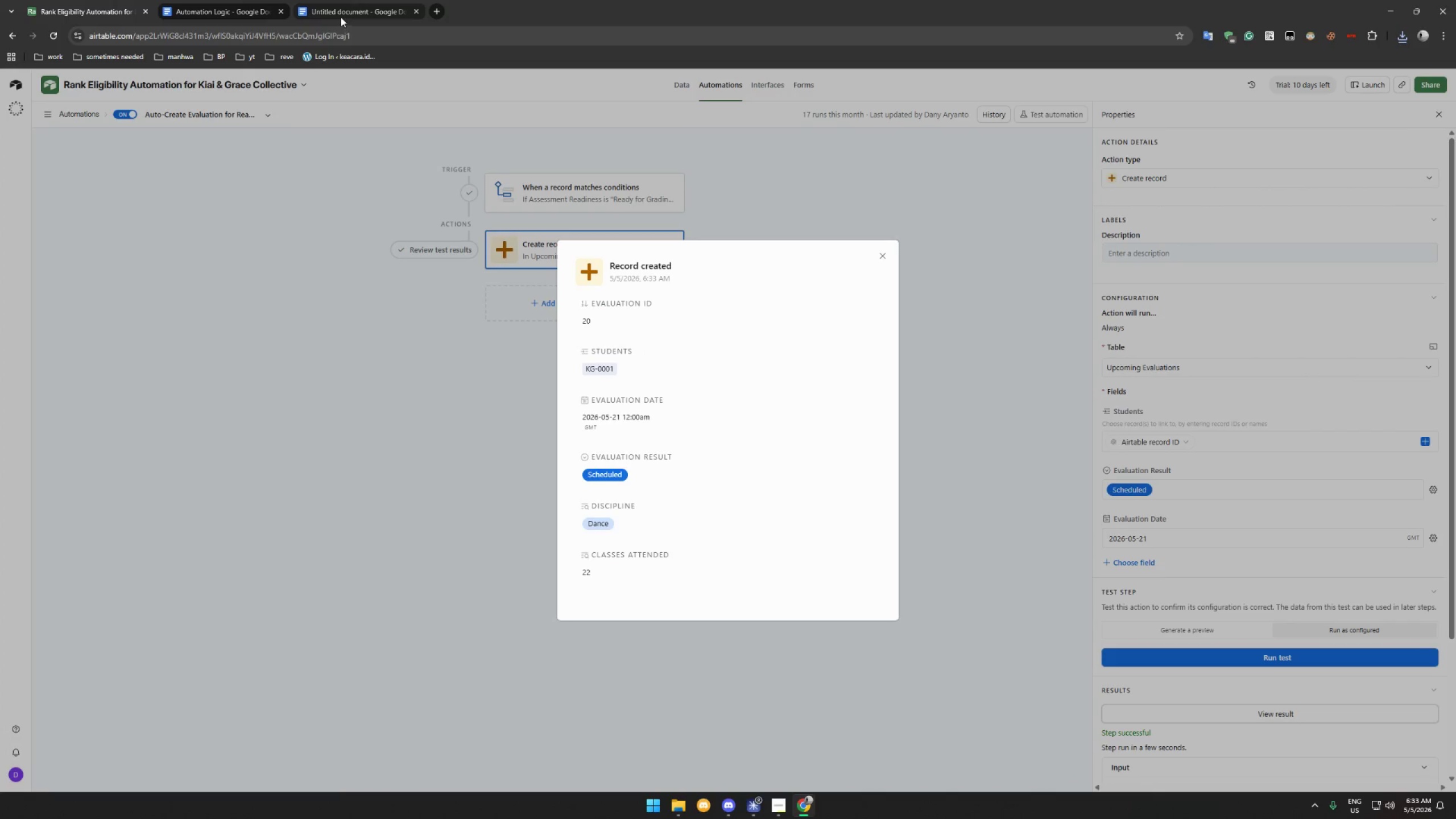 
left_click([216, 3])
 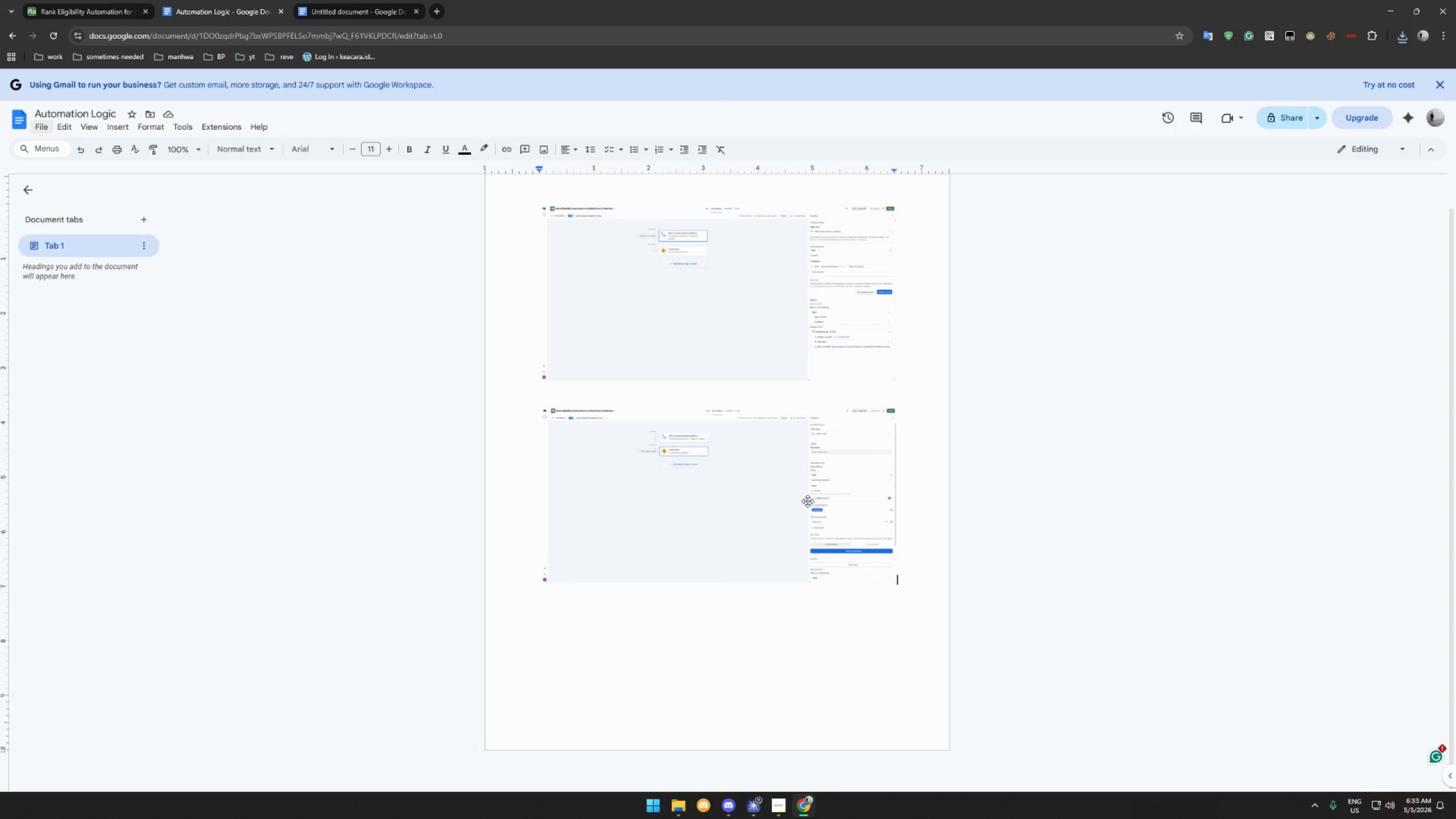 
key(Control+V)
 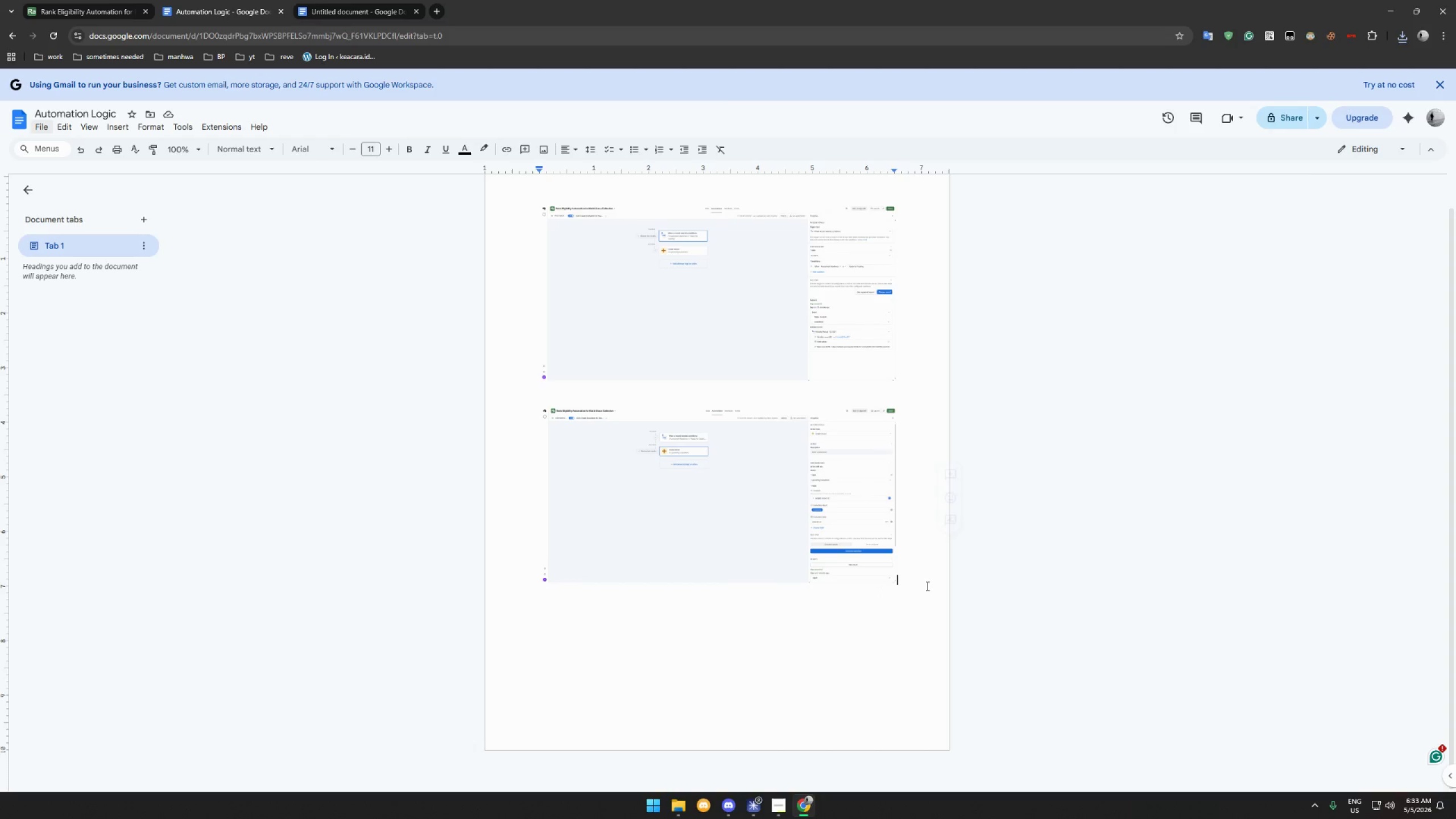 
left_click([912, 621])
 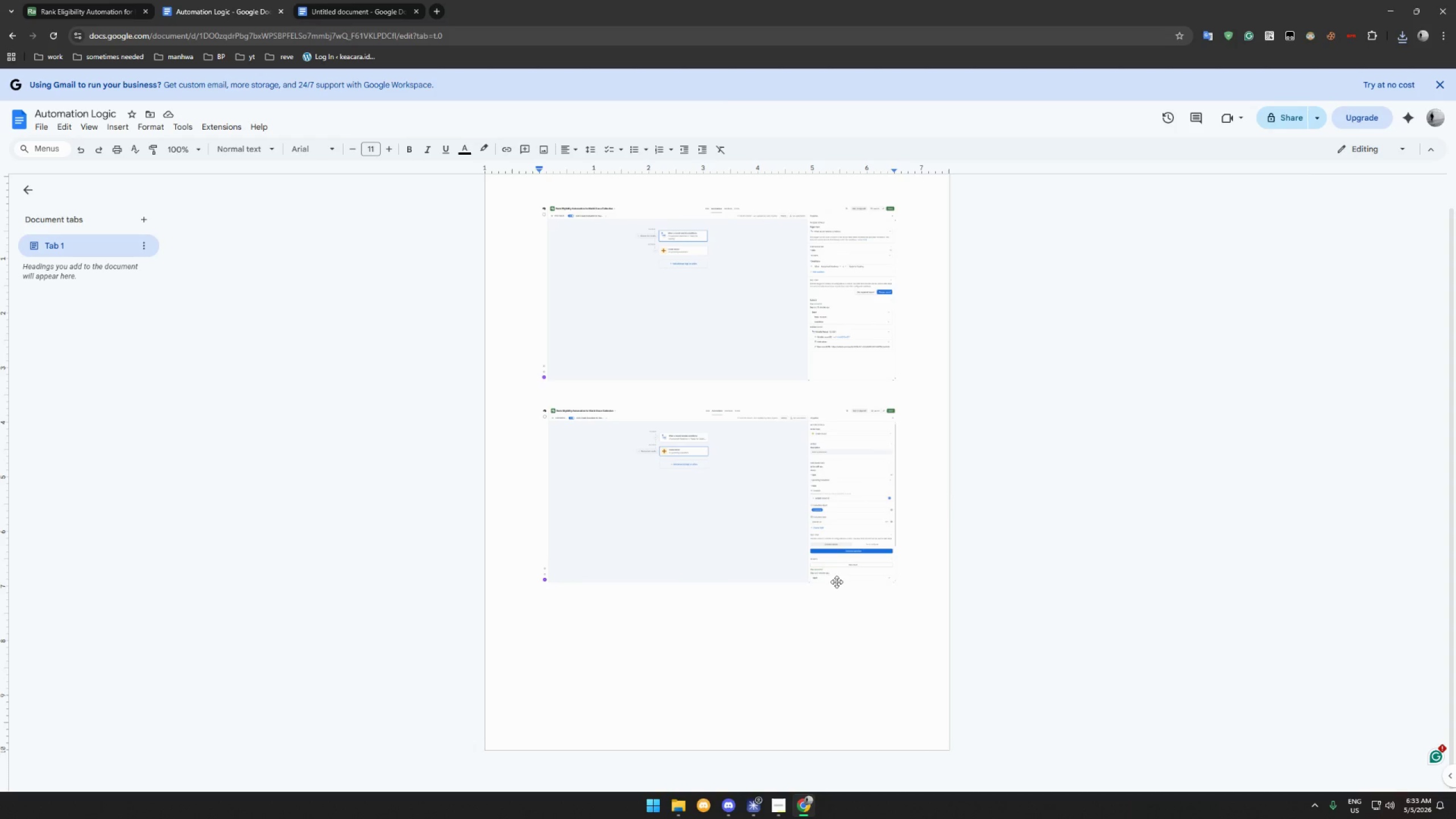 
key(Enter)
 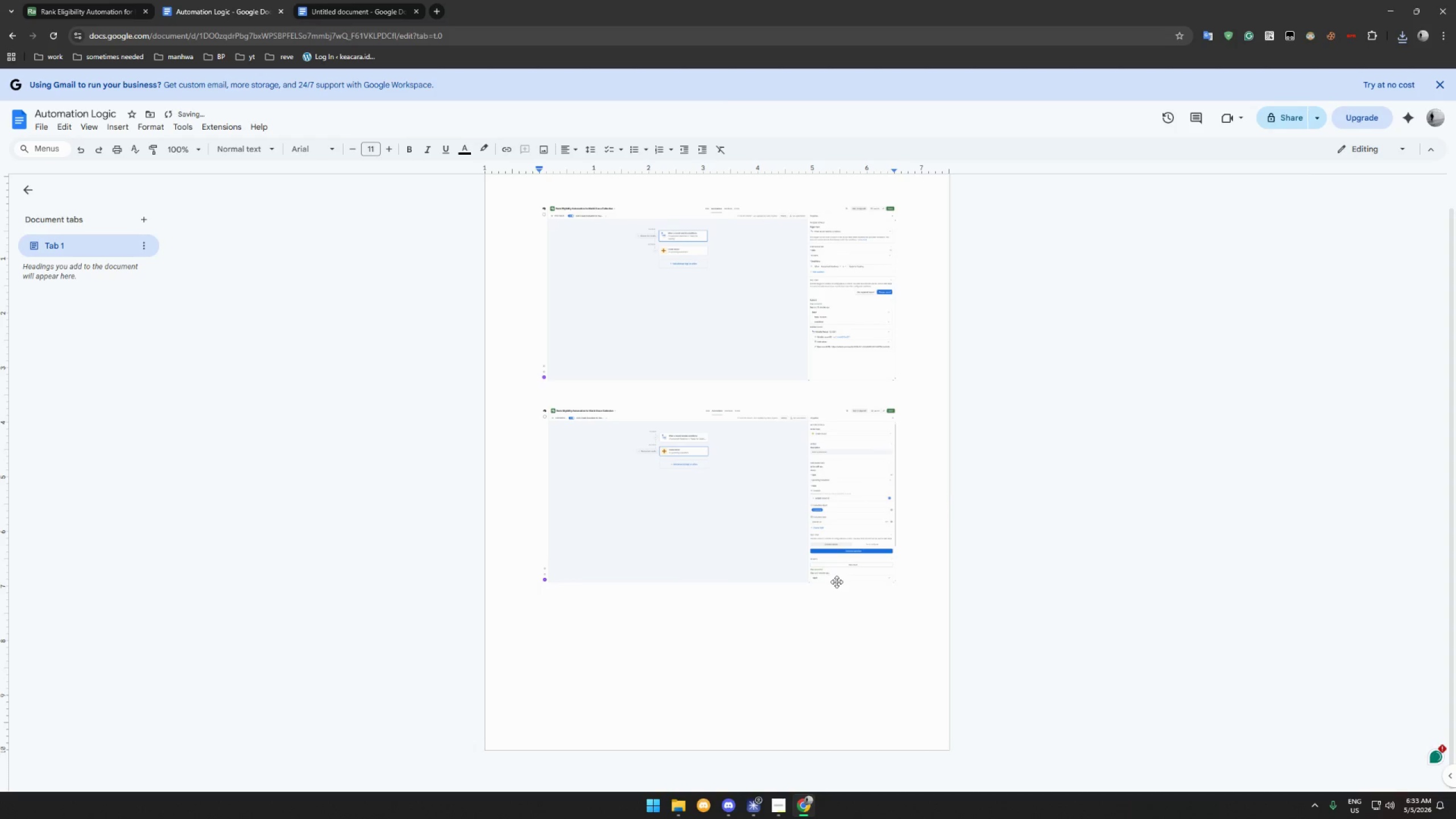 
key(Control+V)
 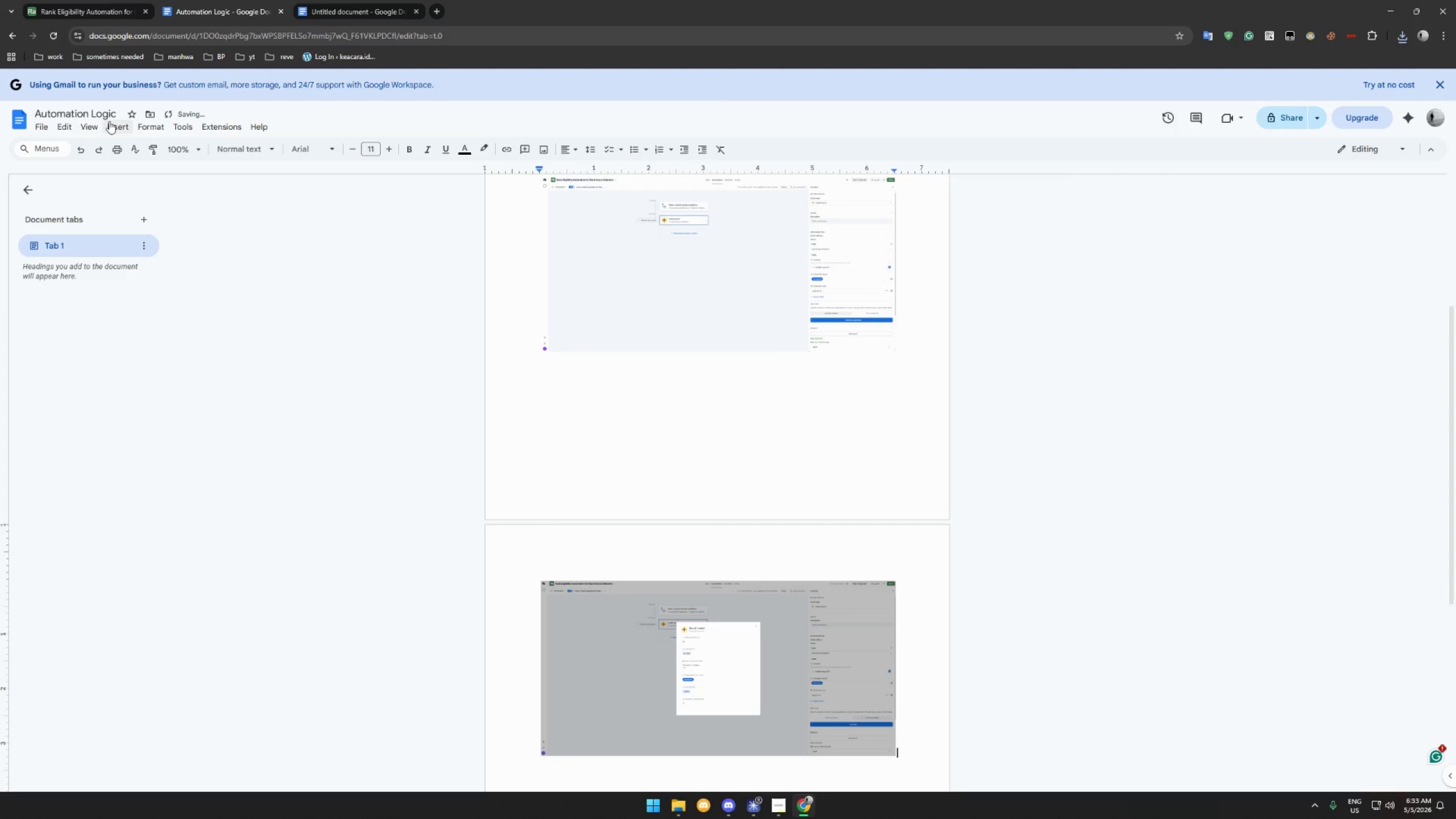 
left_click([116, 111])
 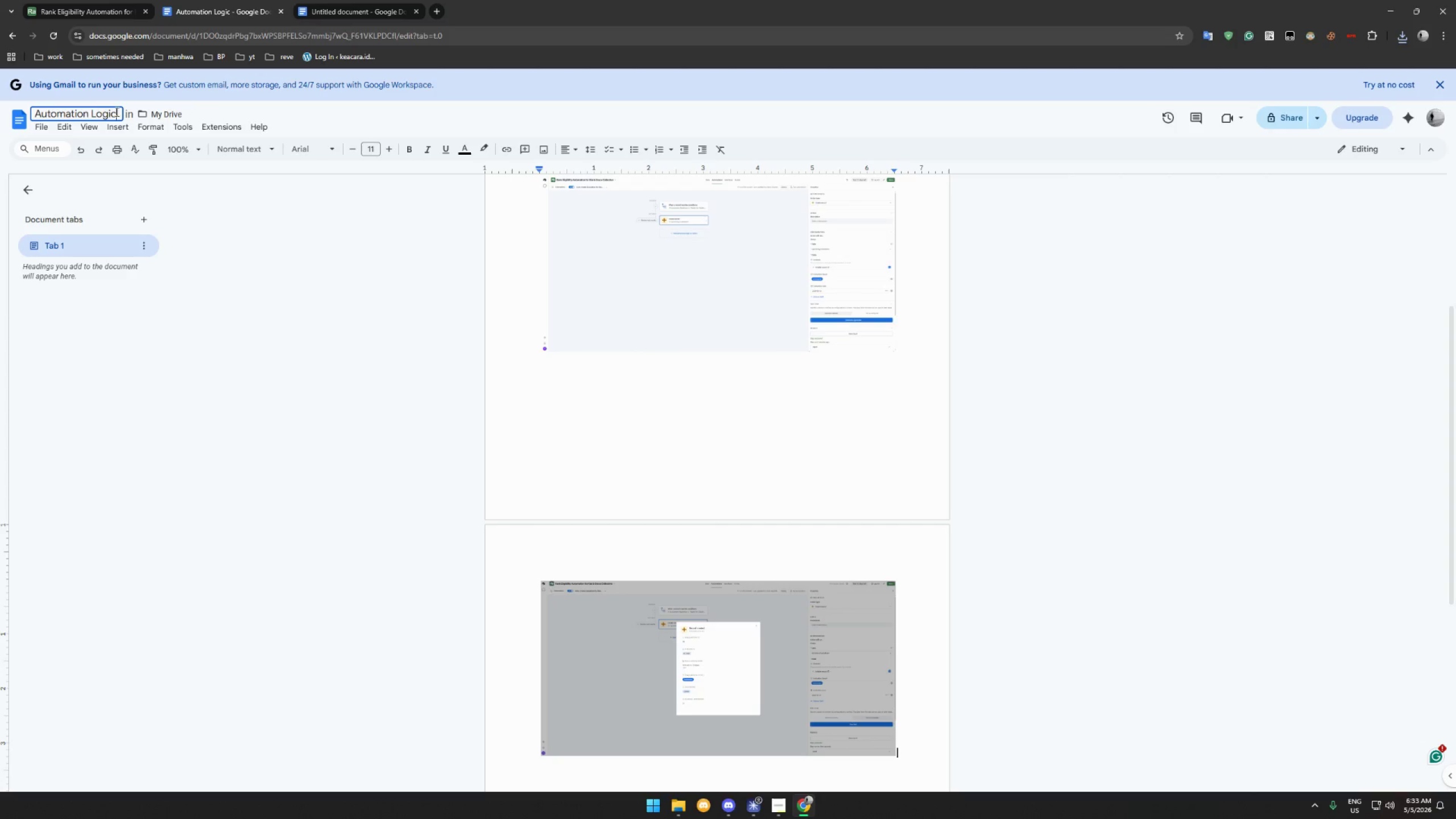 
type( Documentation)
 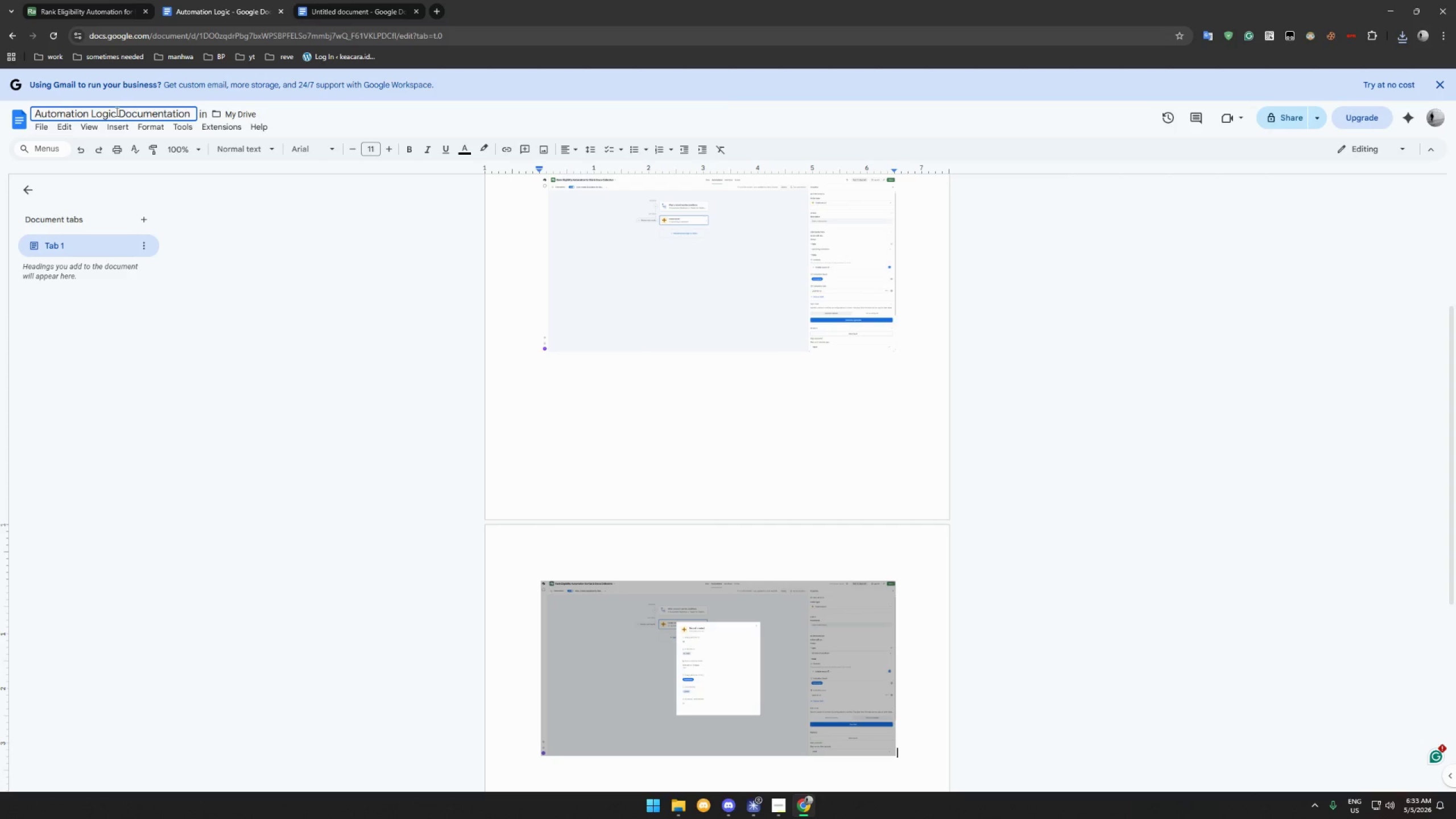 
left_click([39, 127])
 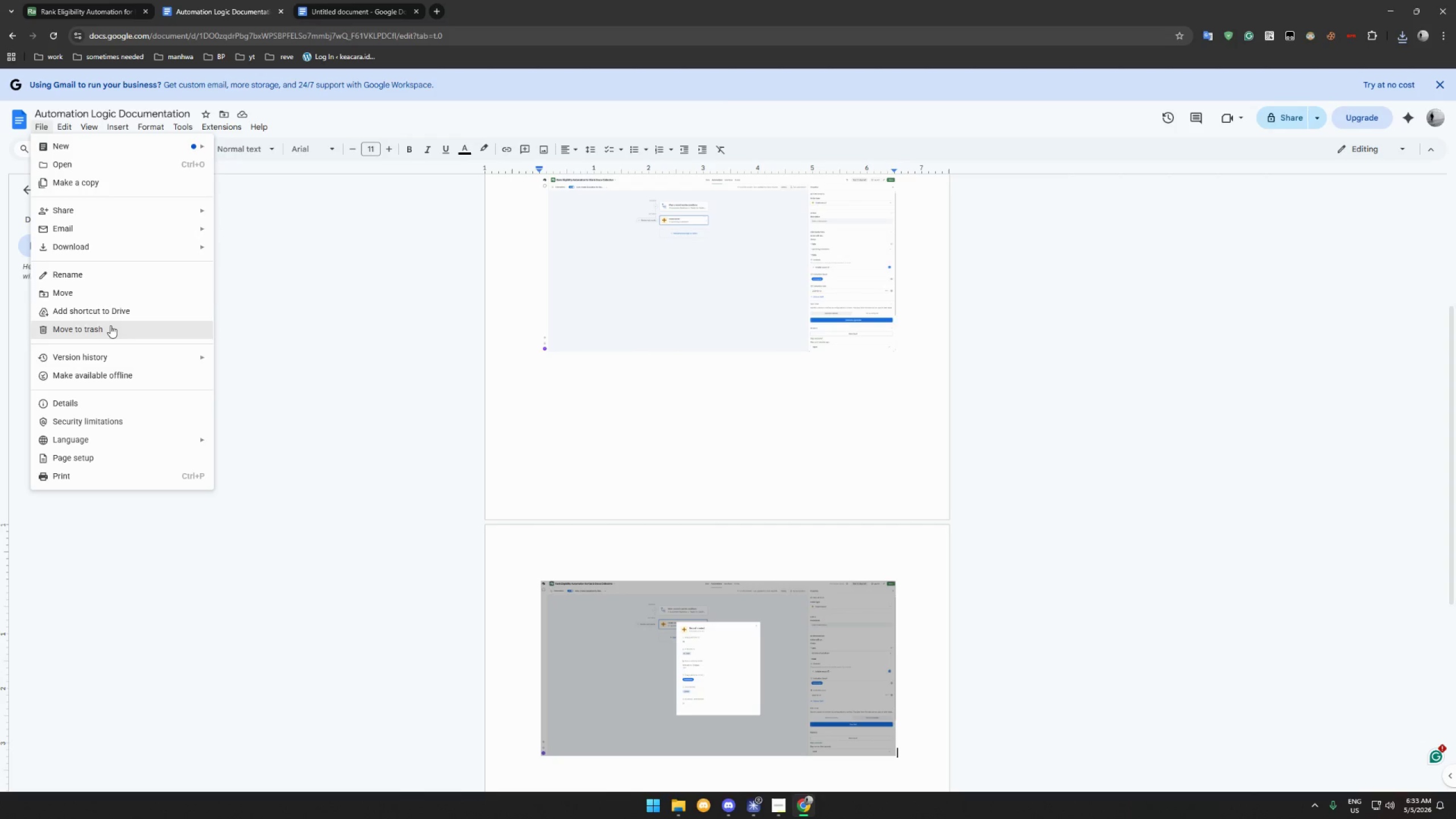 
left_click([143, 249])
 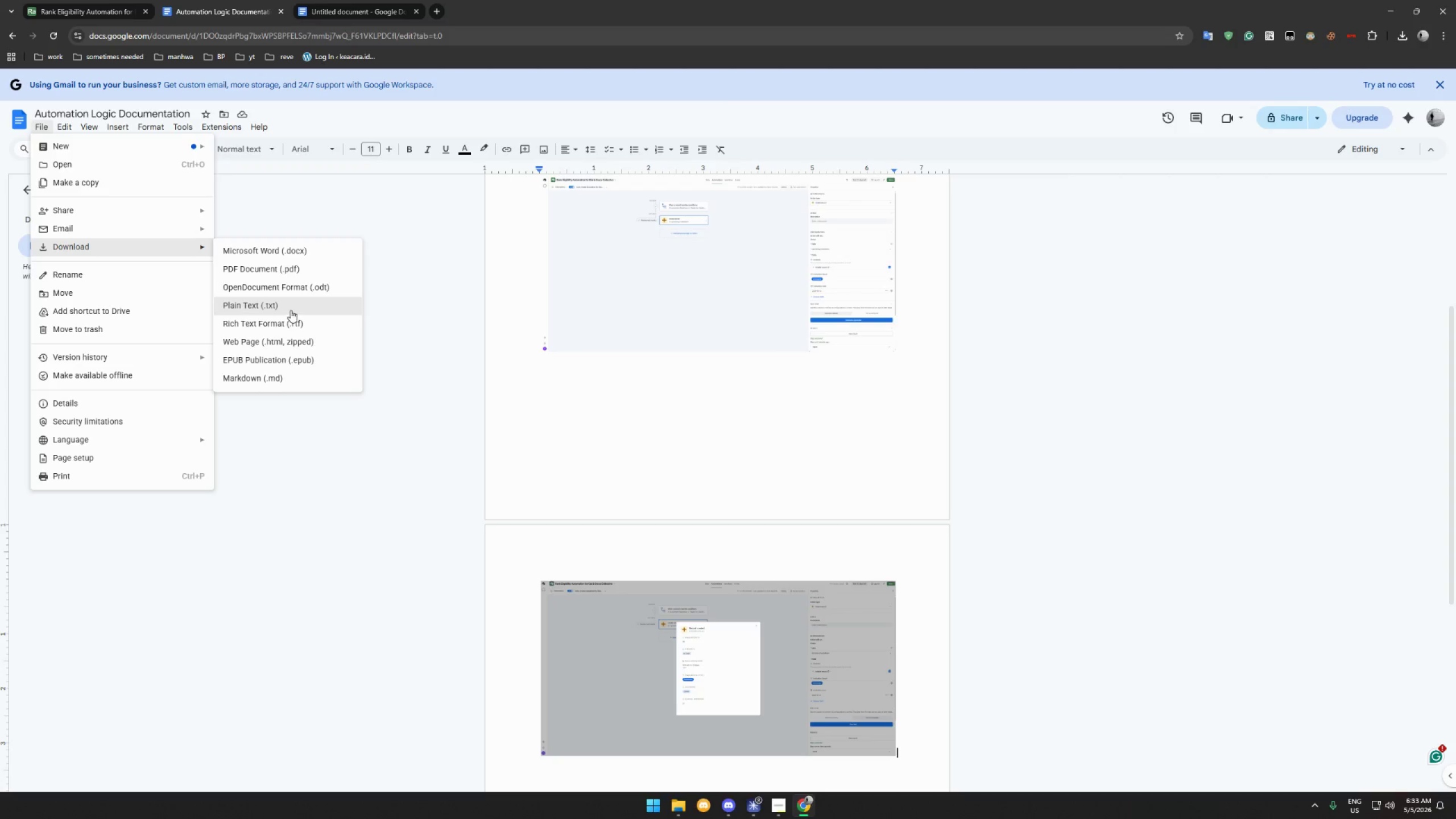 
left_click([308, 270])
 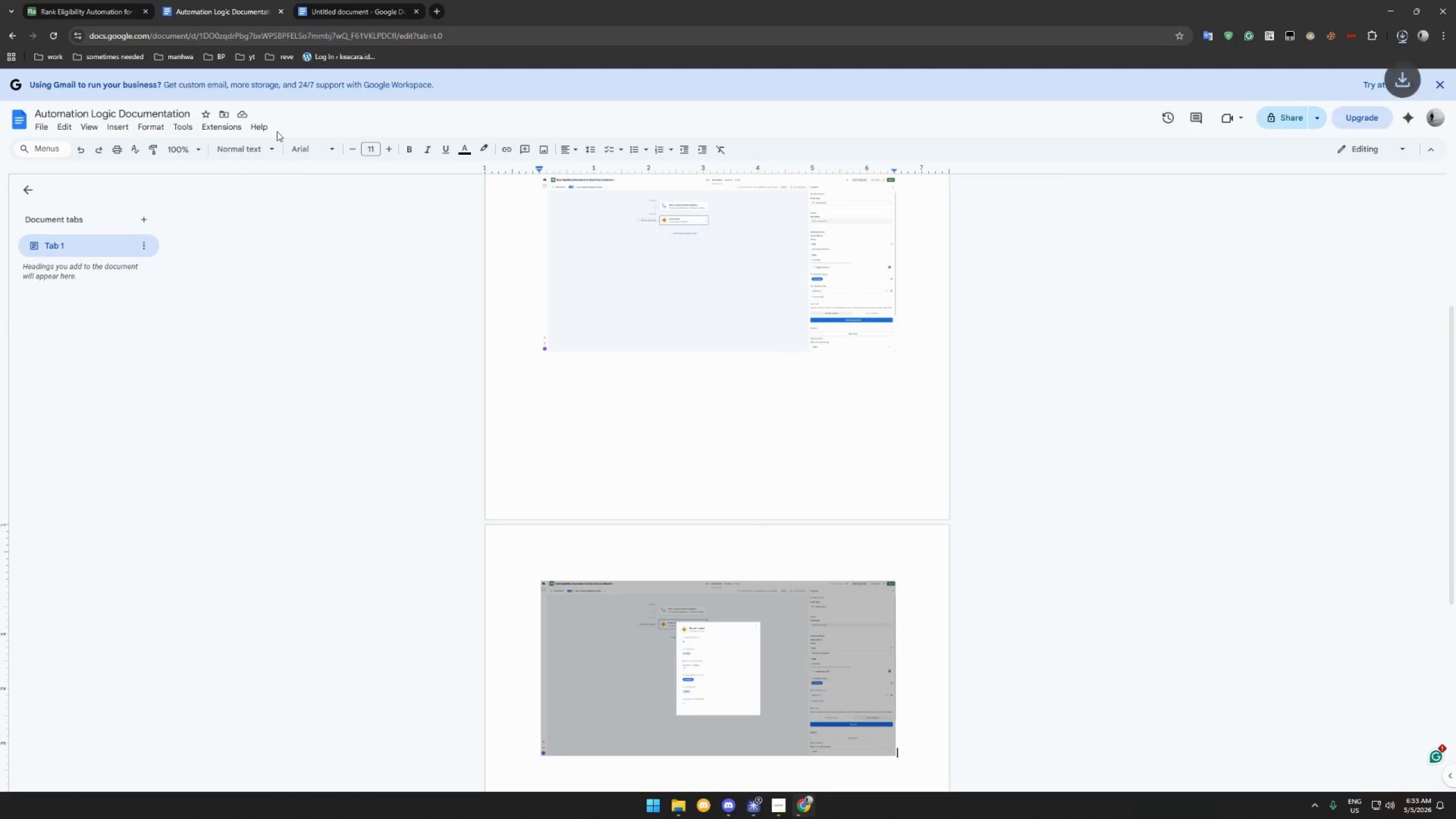 
left_click([90, 12])
 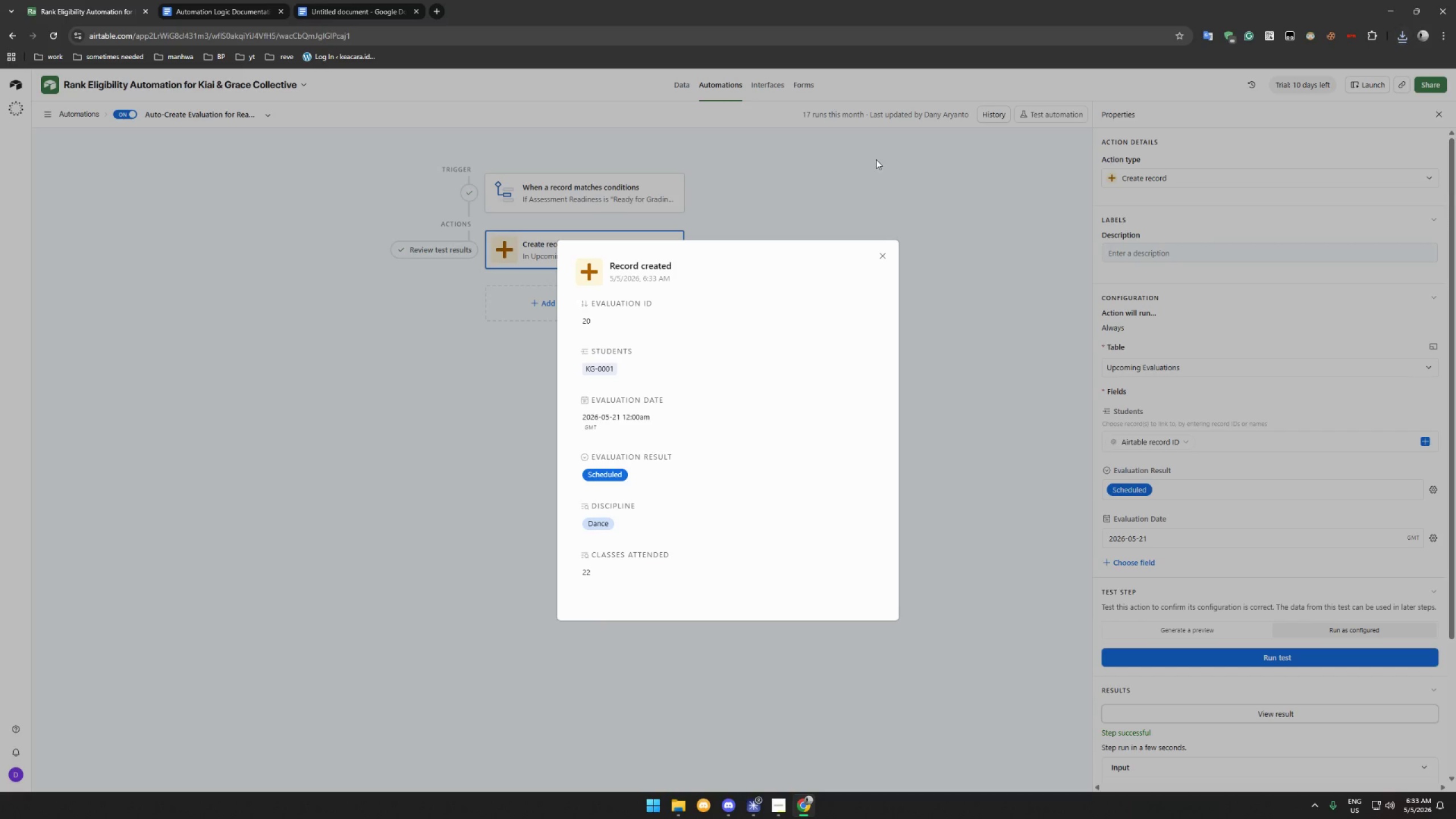 
left_click([841, 183])
 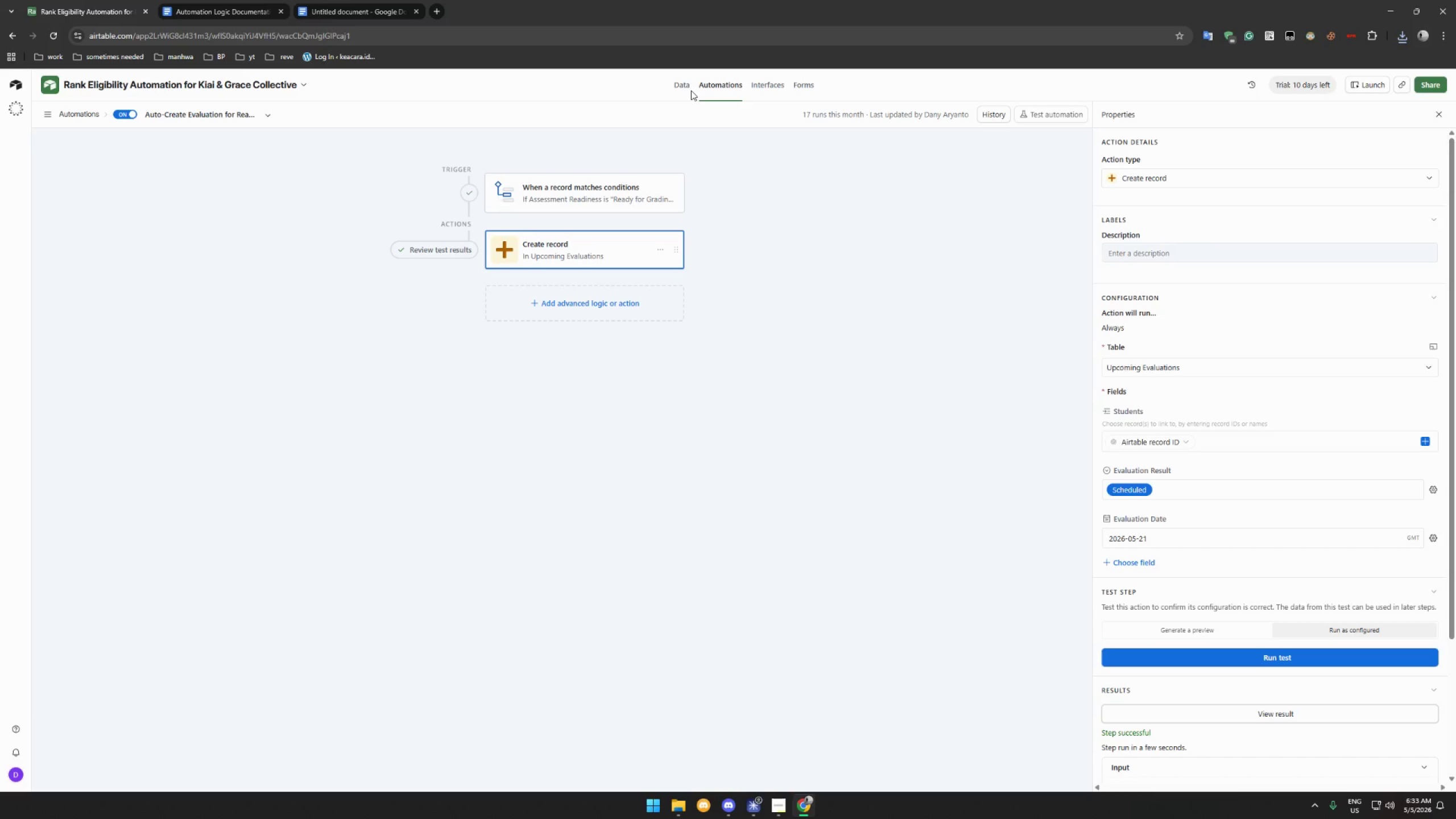 
left_click([688, 86])
 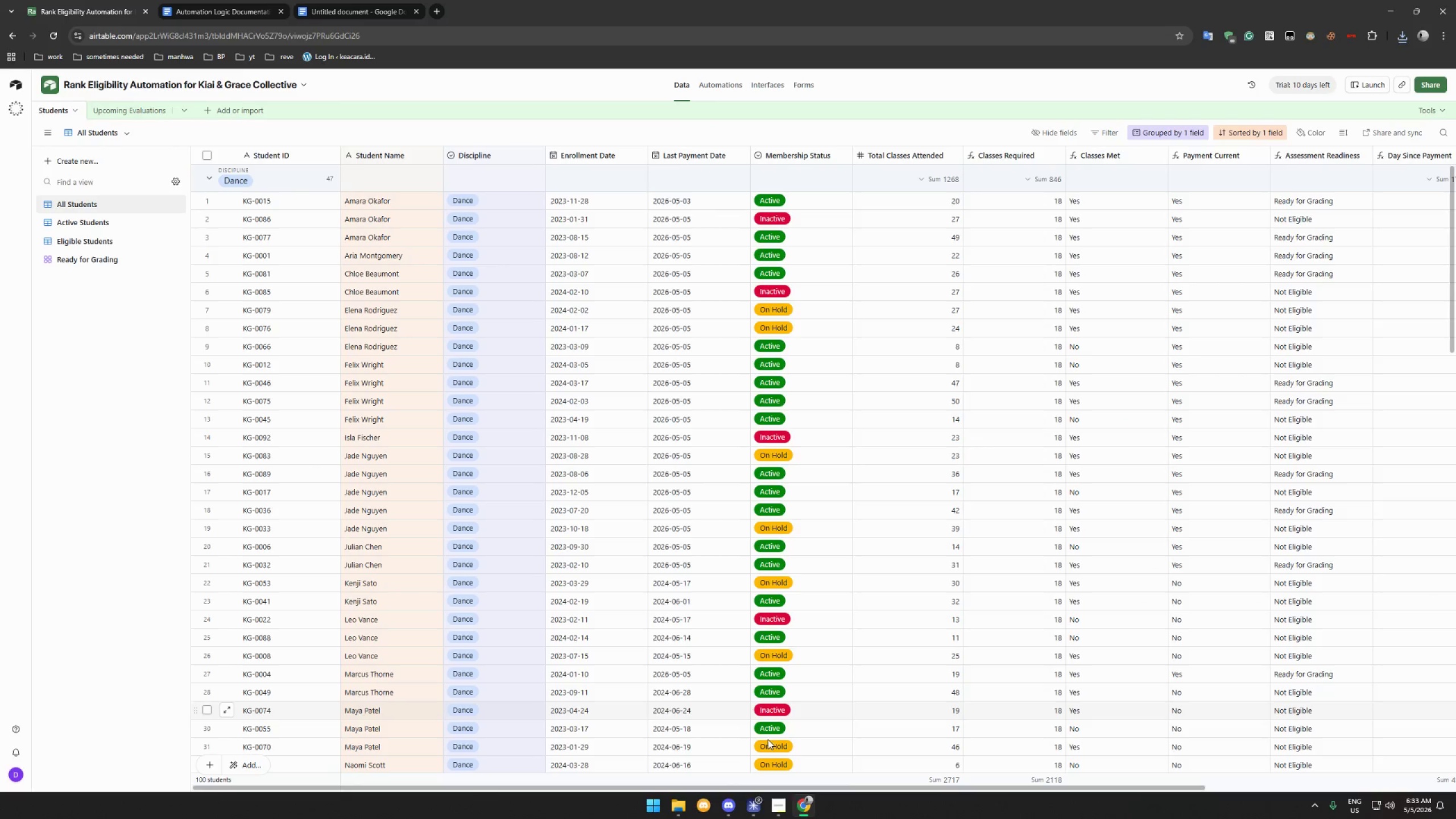 
left_click([774, 807])